 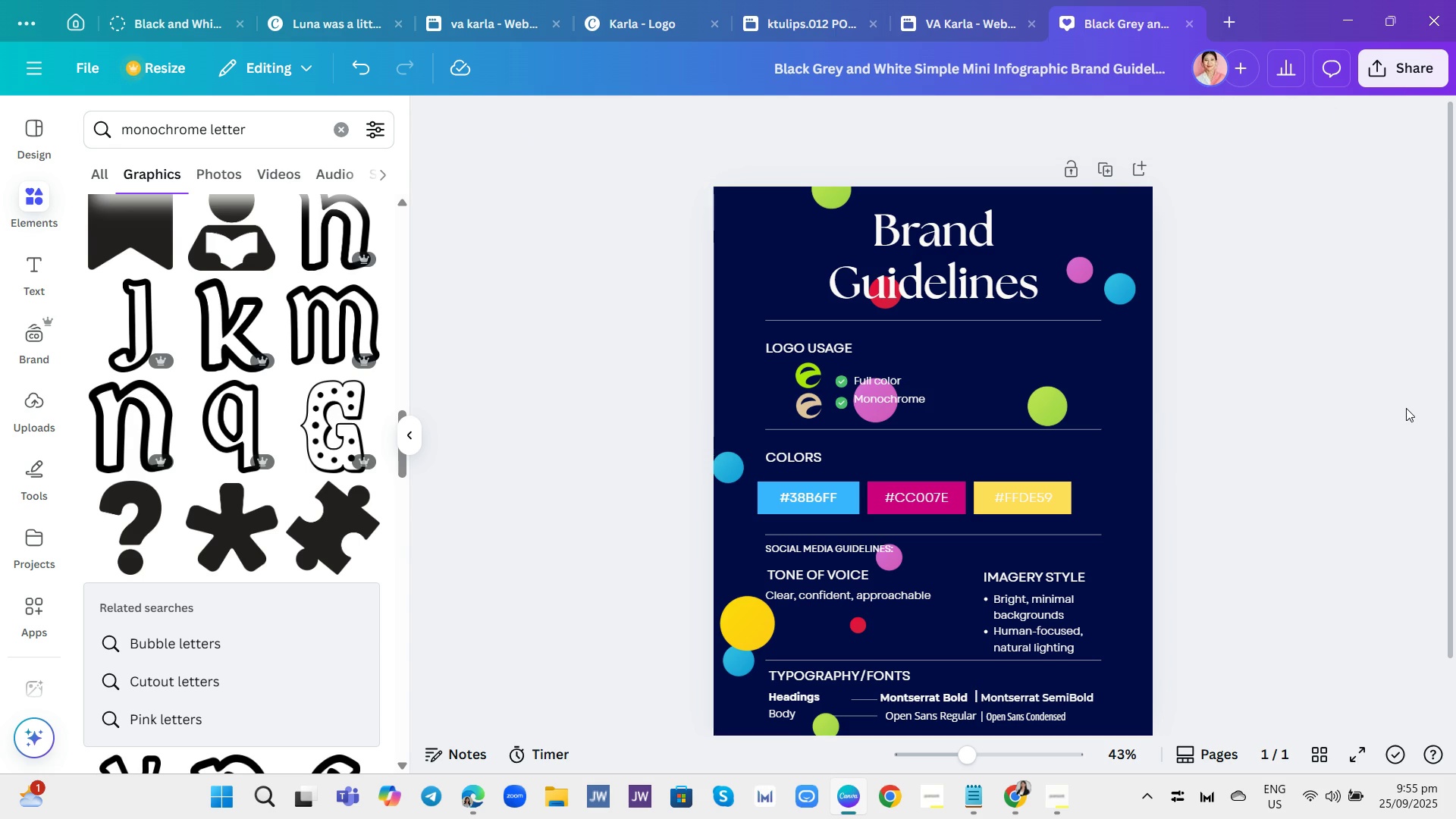 
left_click([1392, 72])
 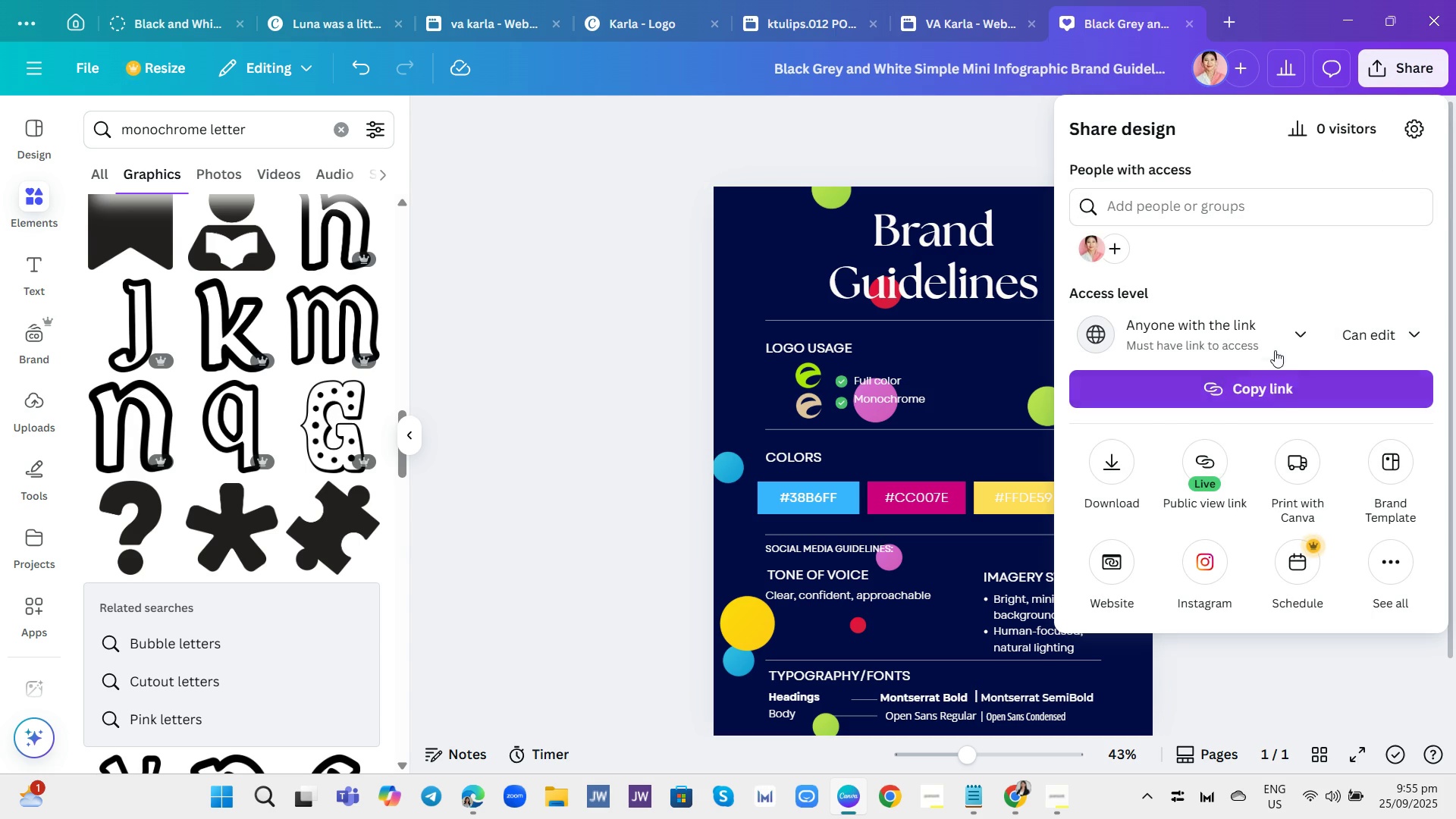 
left_click([1287, 331])
 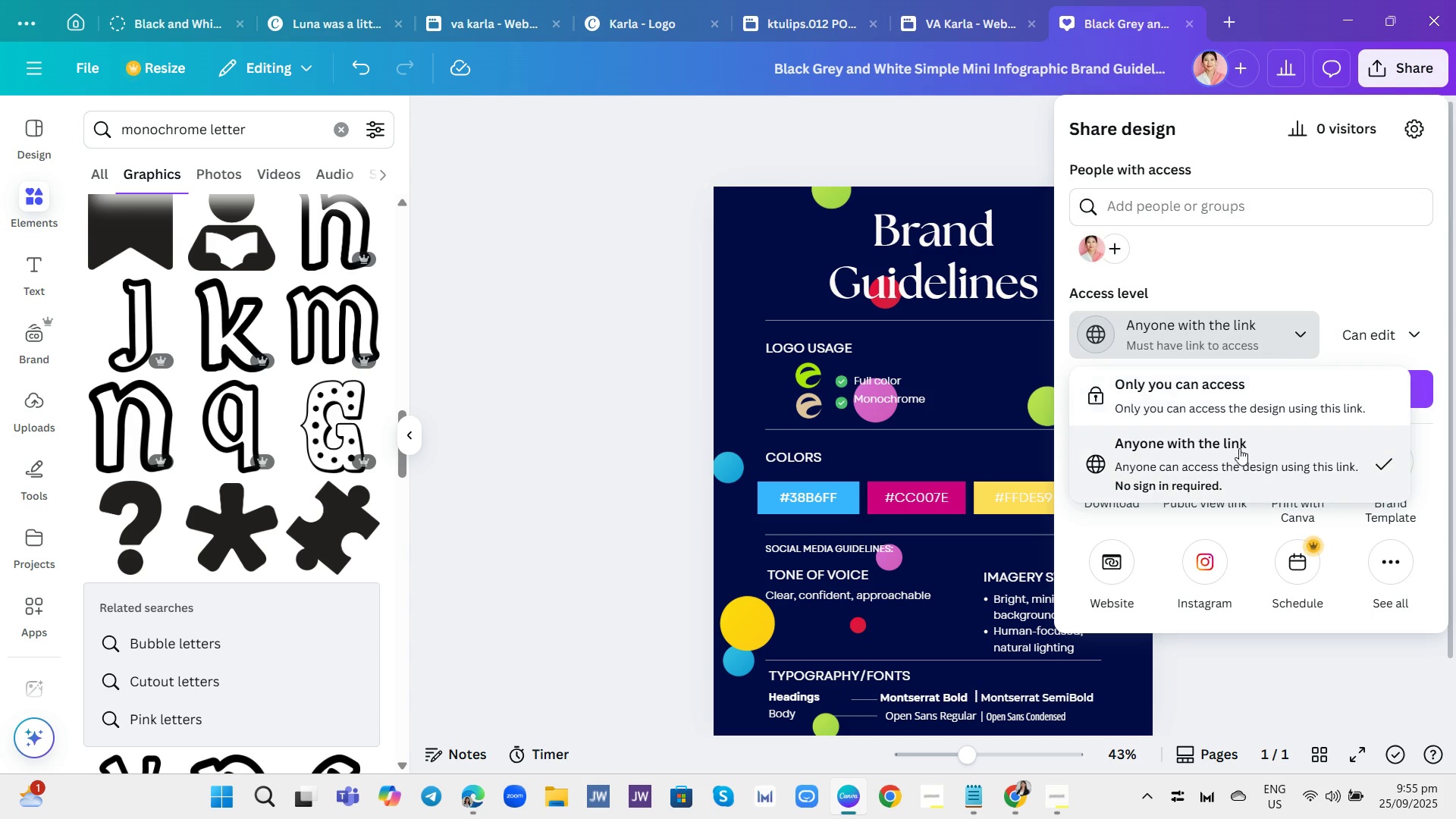 
left_click([1239, 448])
 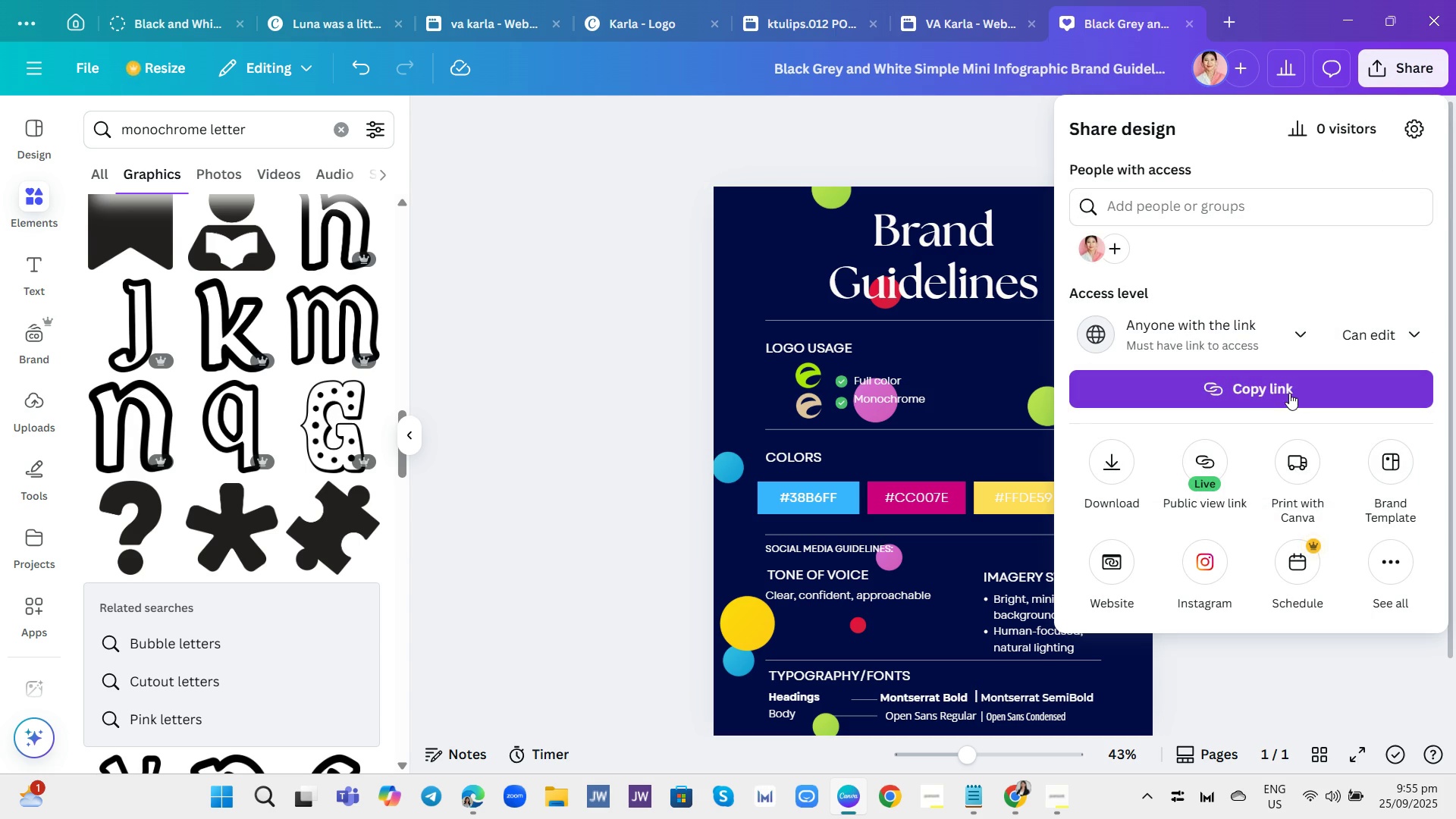 
left_click([1289, 393])
 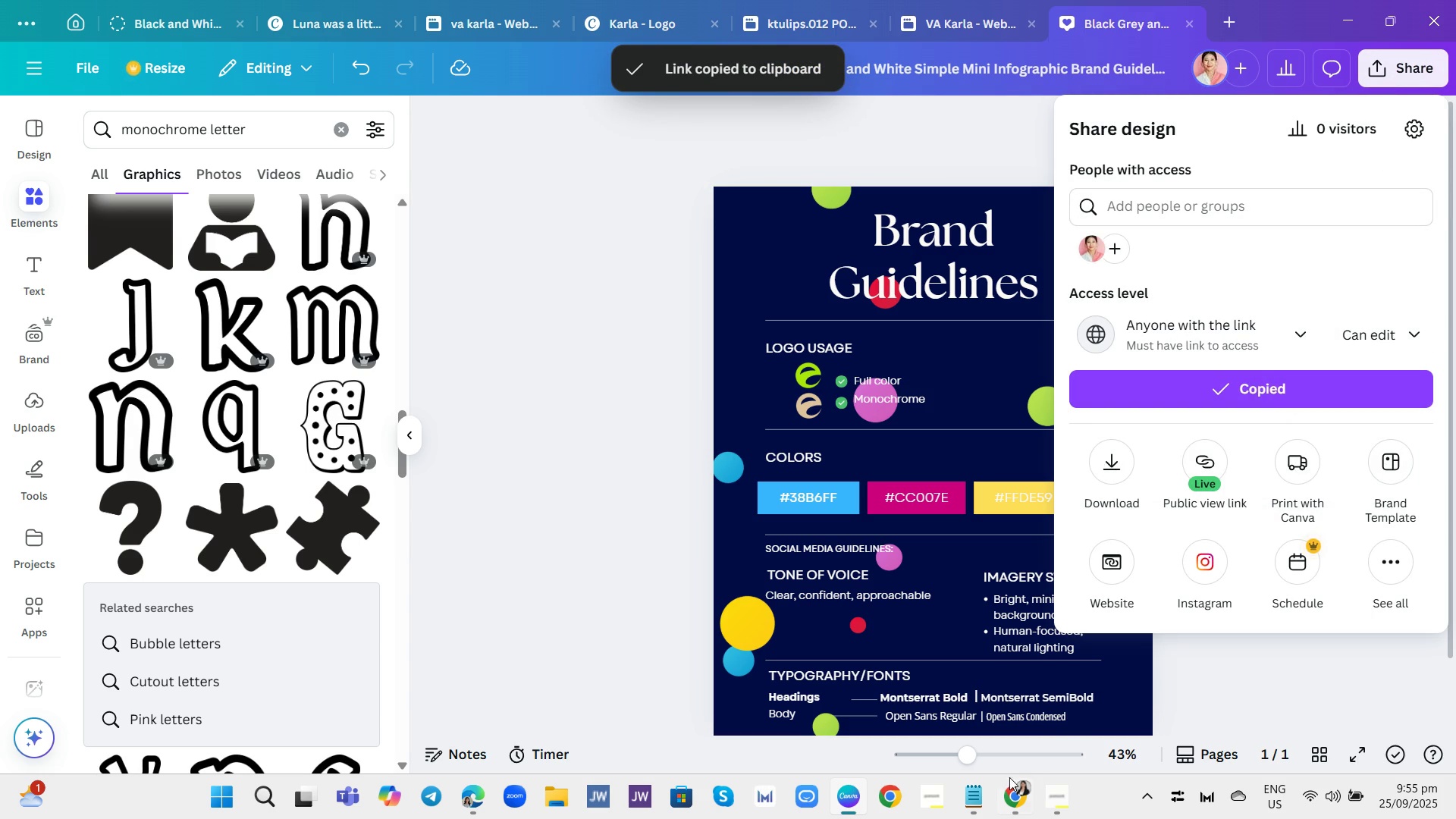 
left_click([962, 801])
 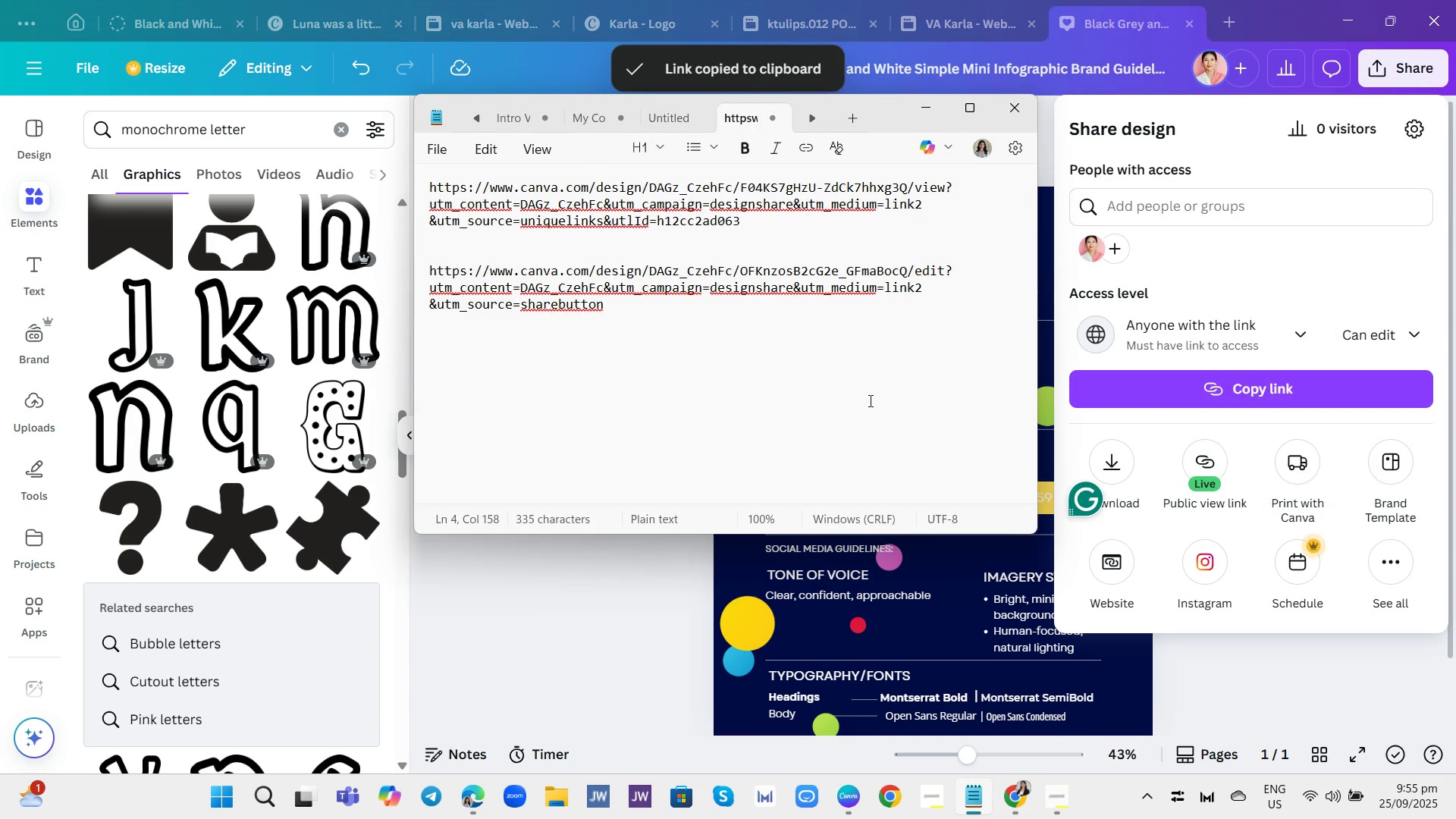 
left_click([869, 400])
 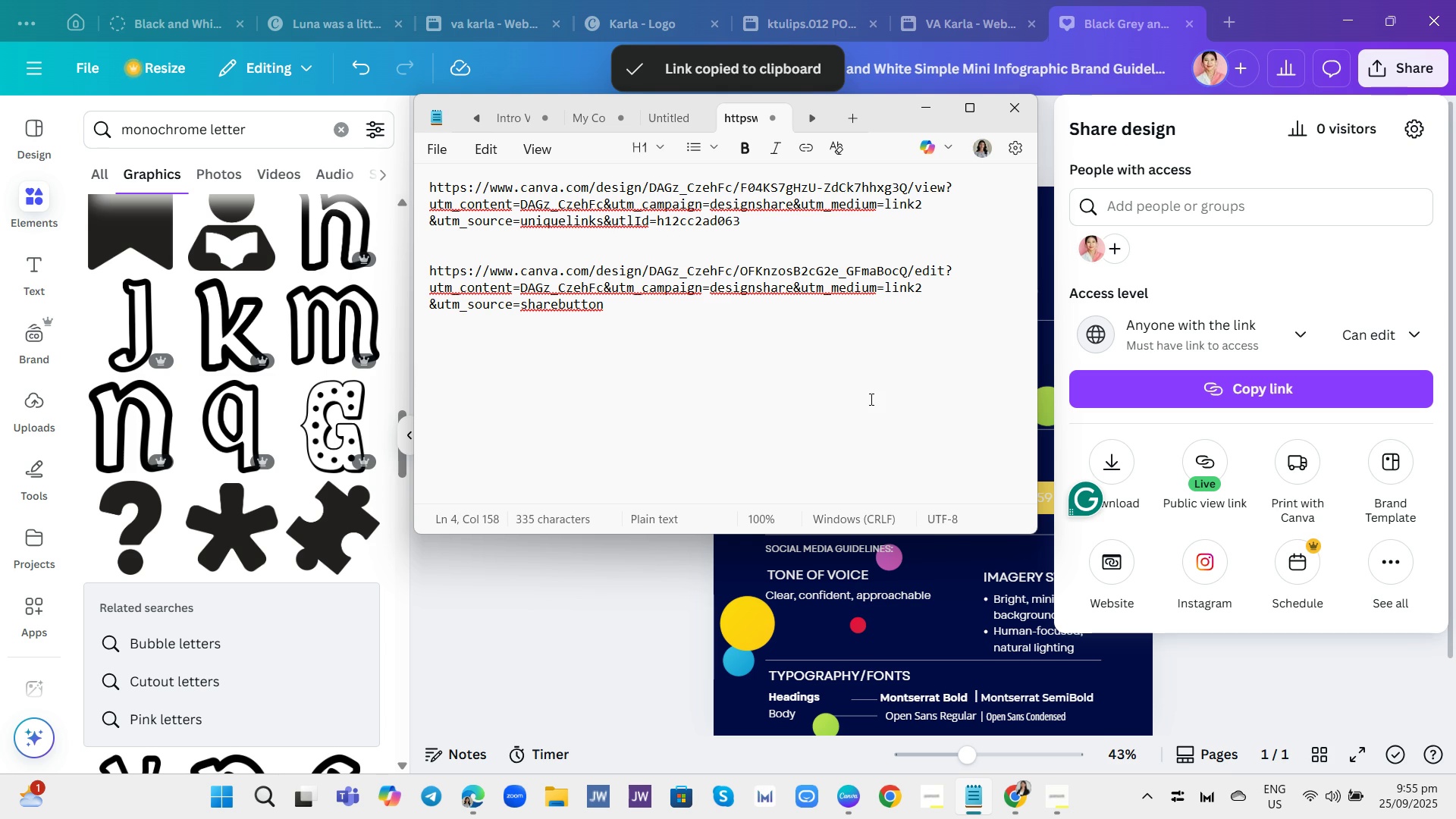 
key(Enter)
 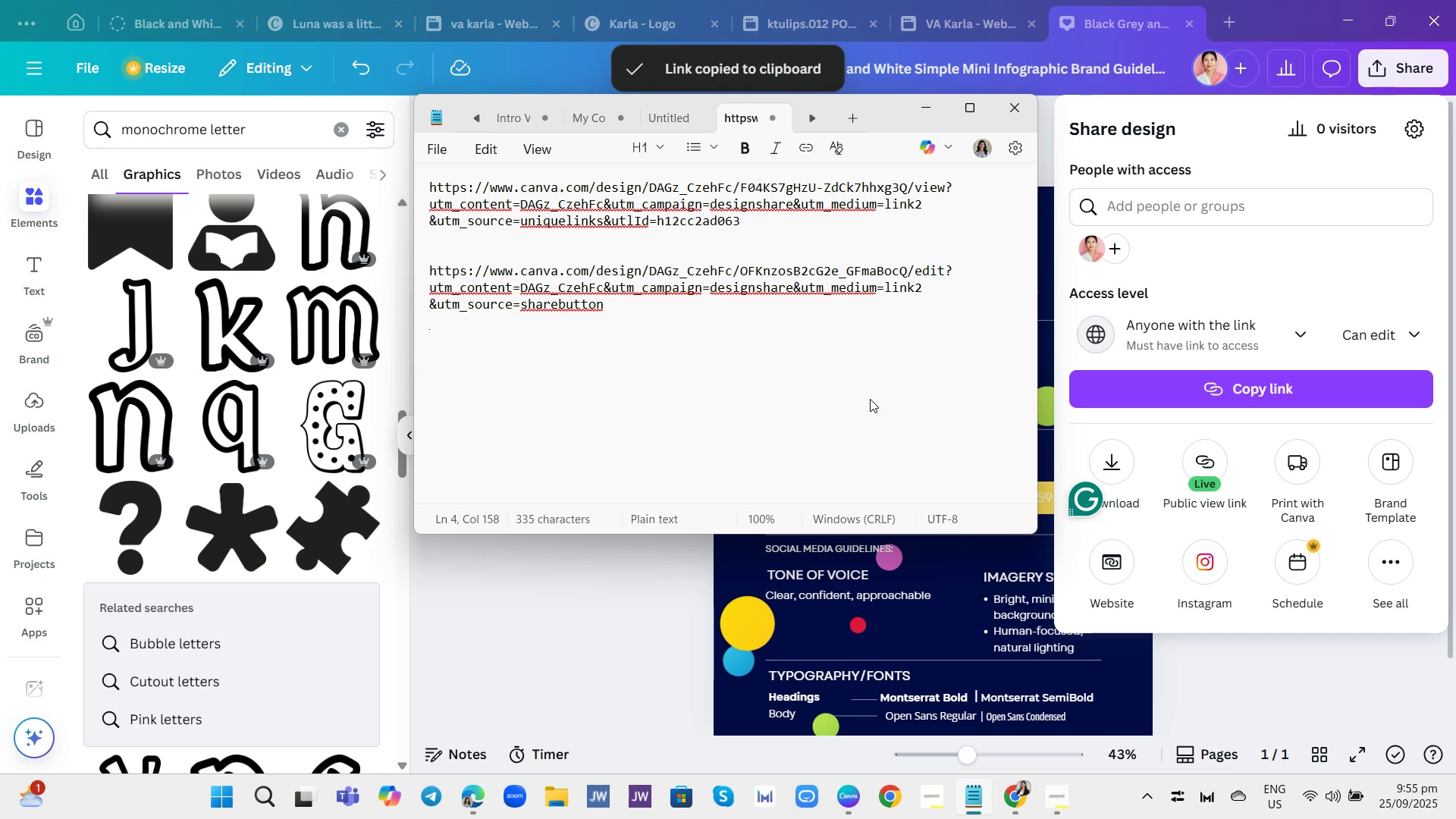 
key(Enter)
 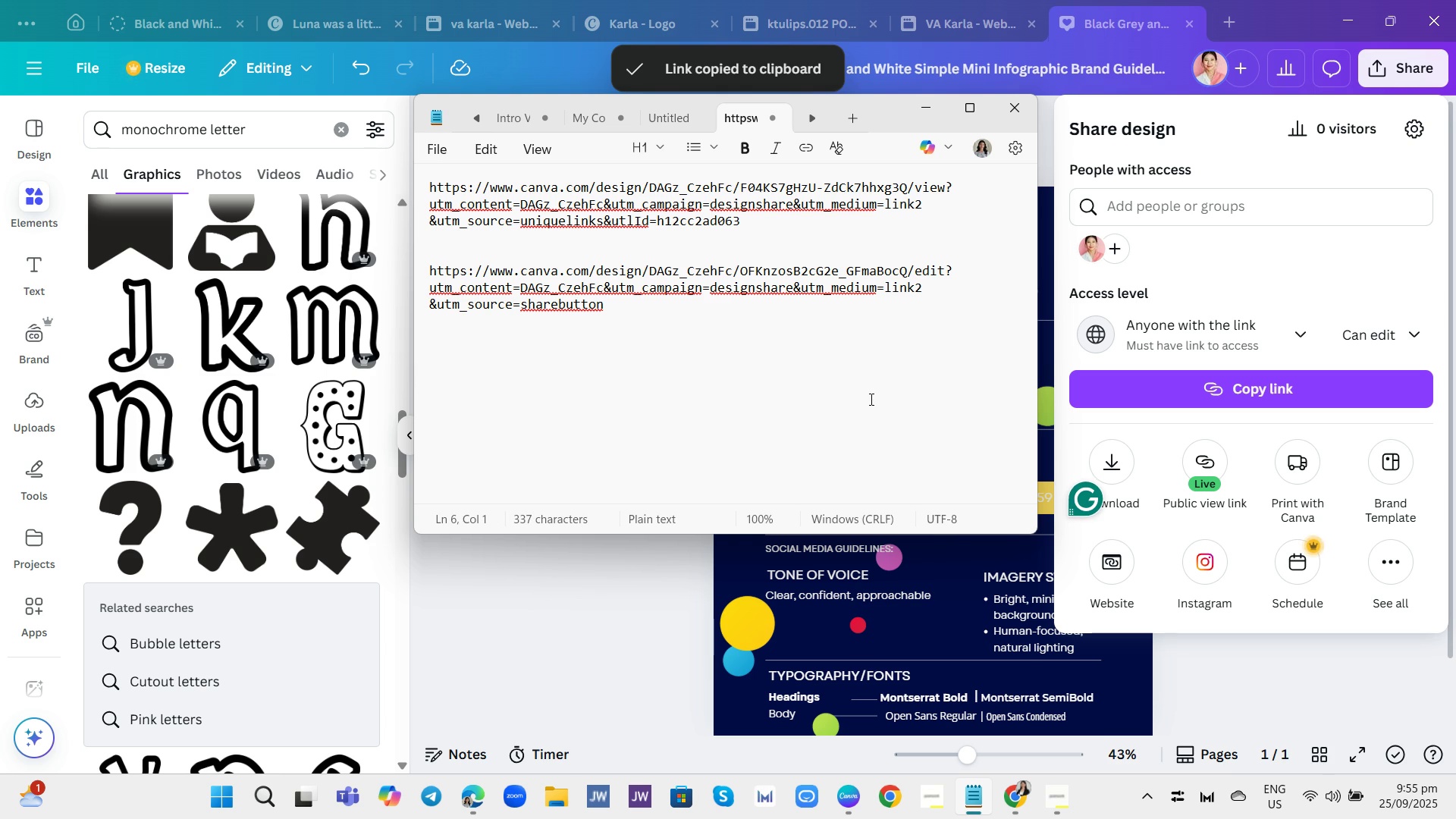 
key(Control+ControlLeft)
 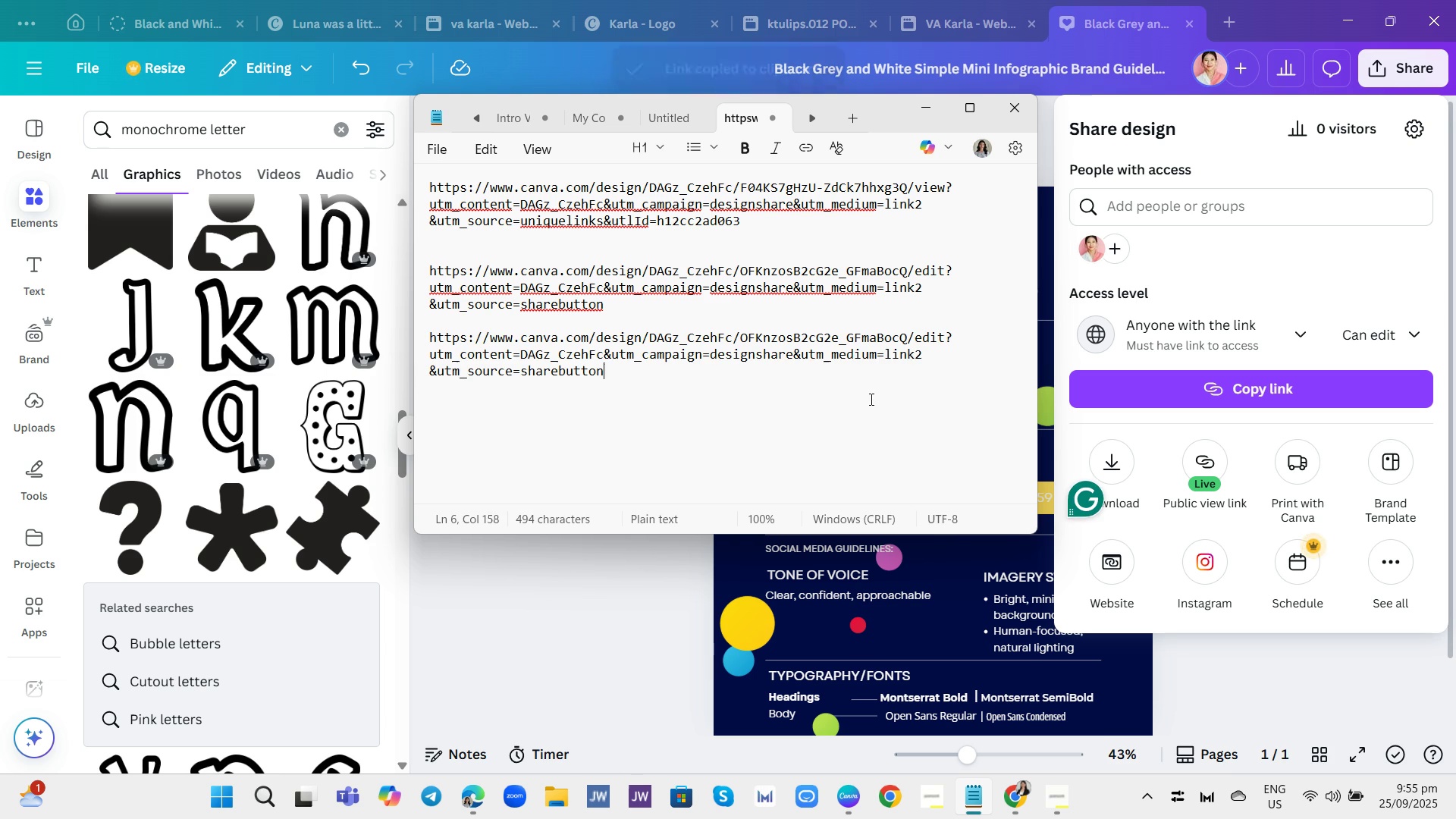 
key(Control+V)